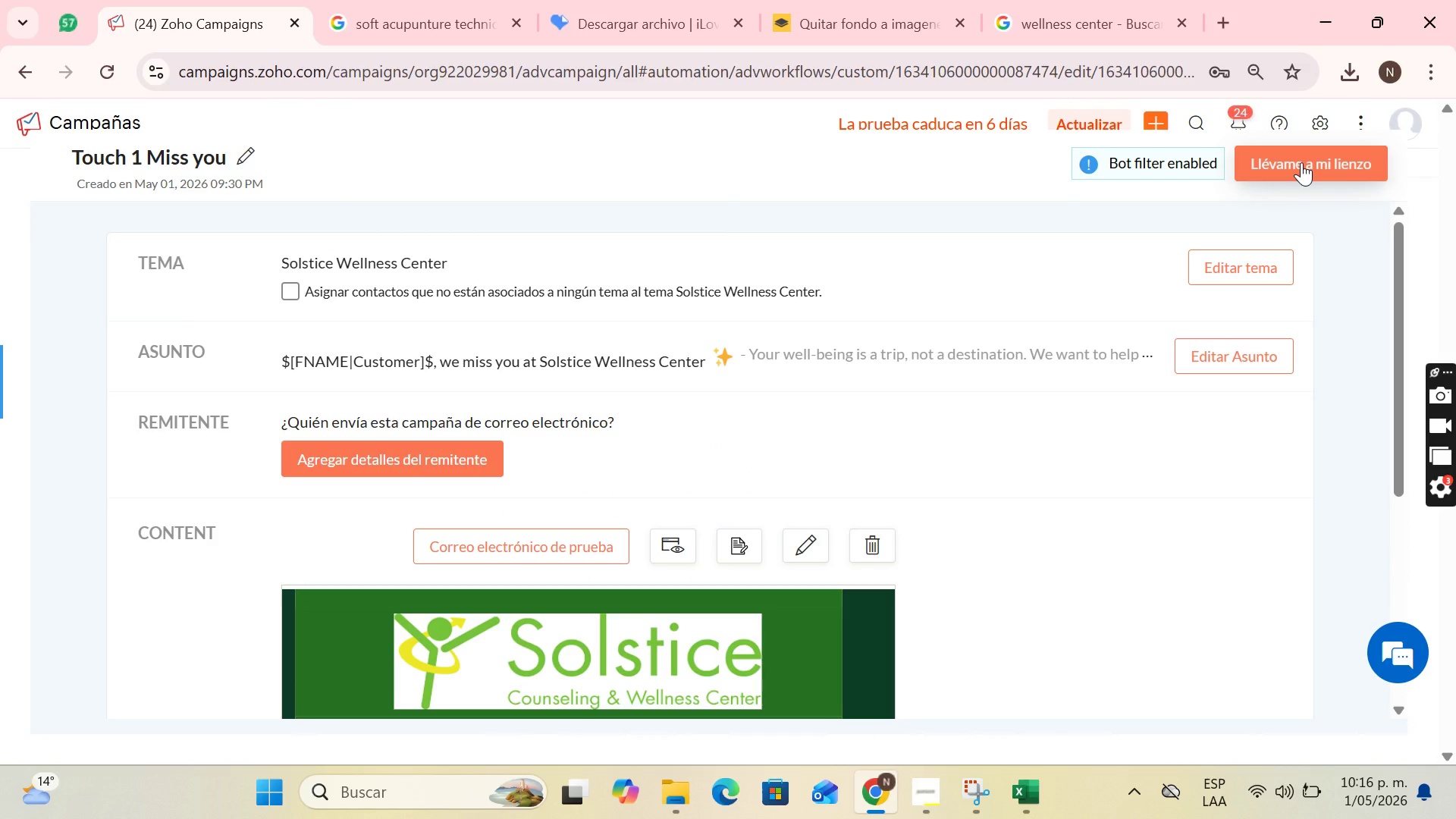 
scroll: coordinate [1280, 328], scroll_direction: down, amount: 2.0
 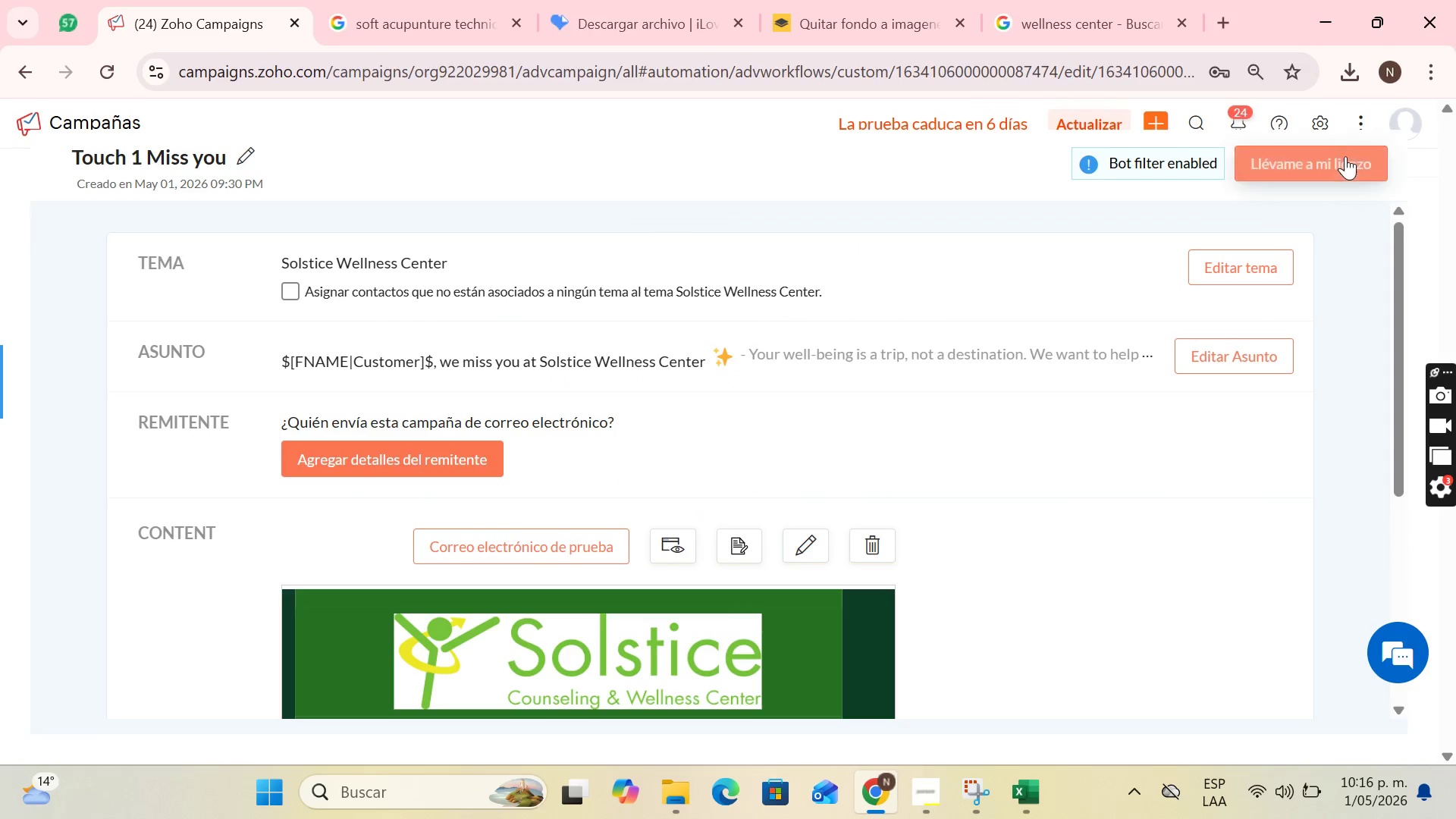 
left_click([1345, 156])
 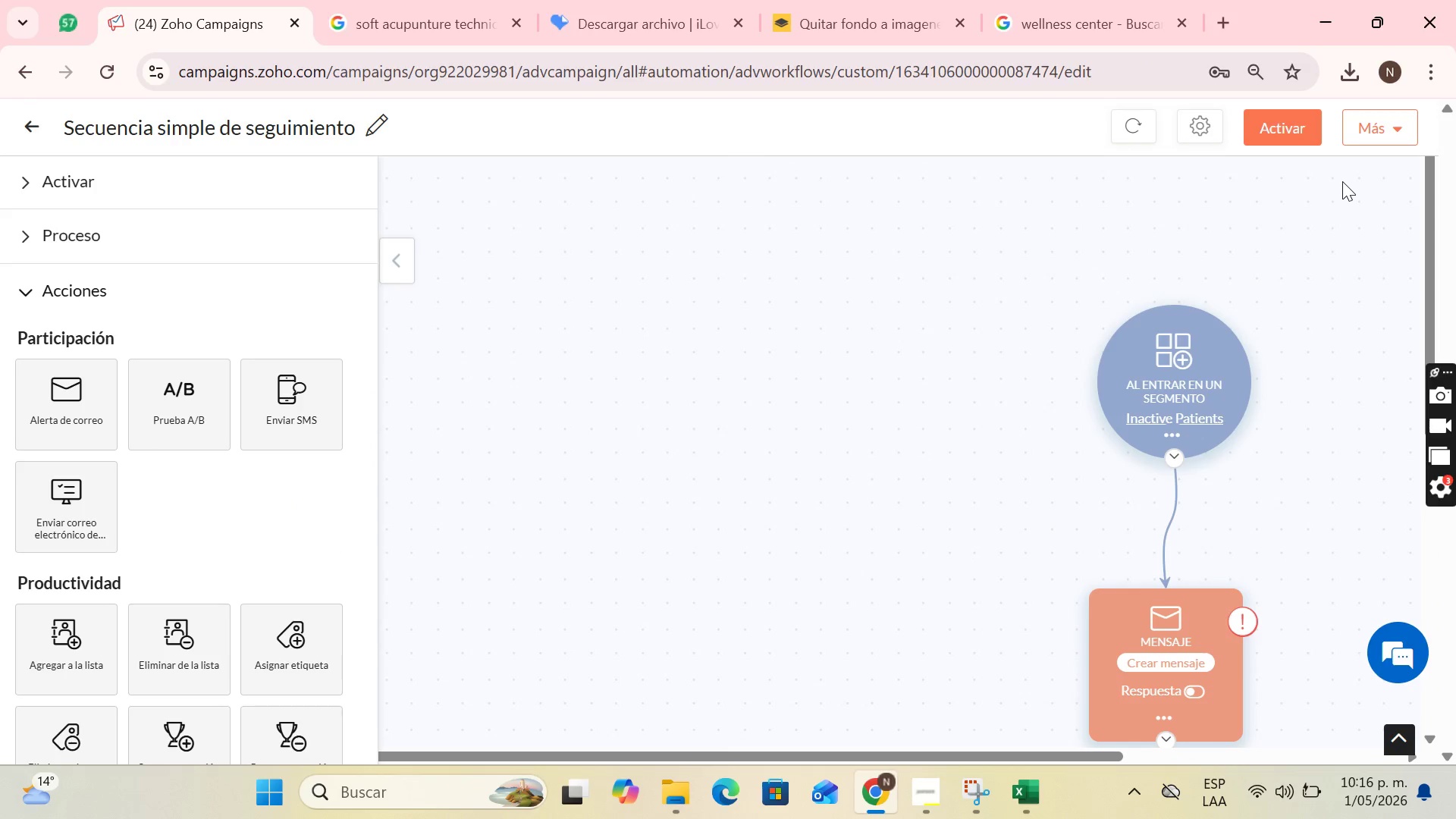 
left_click([913, 816])